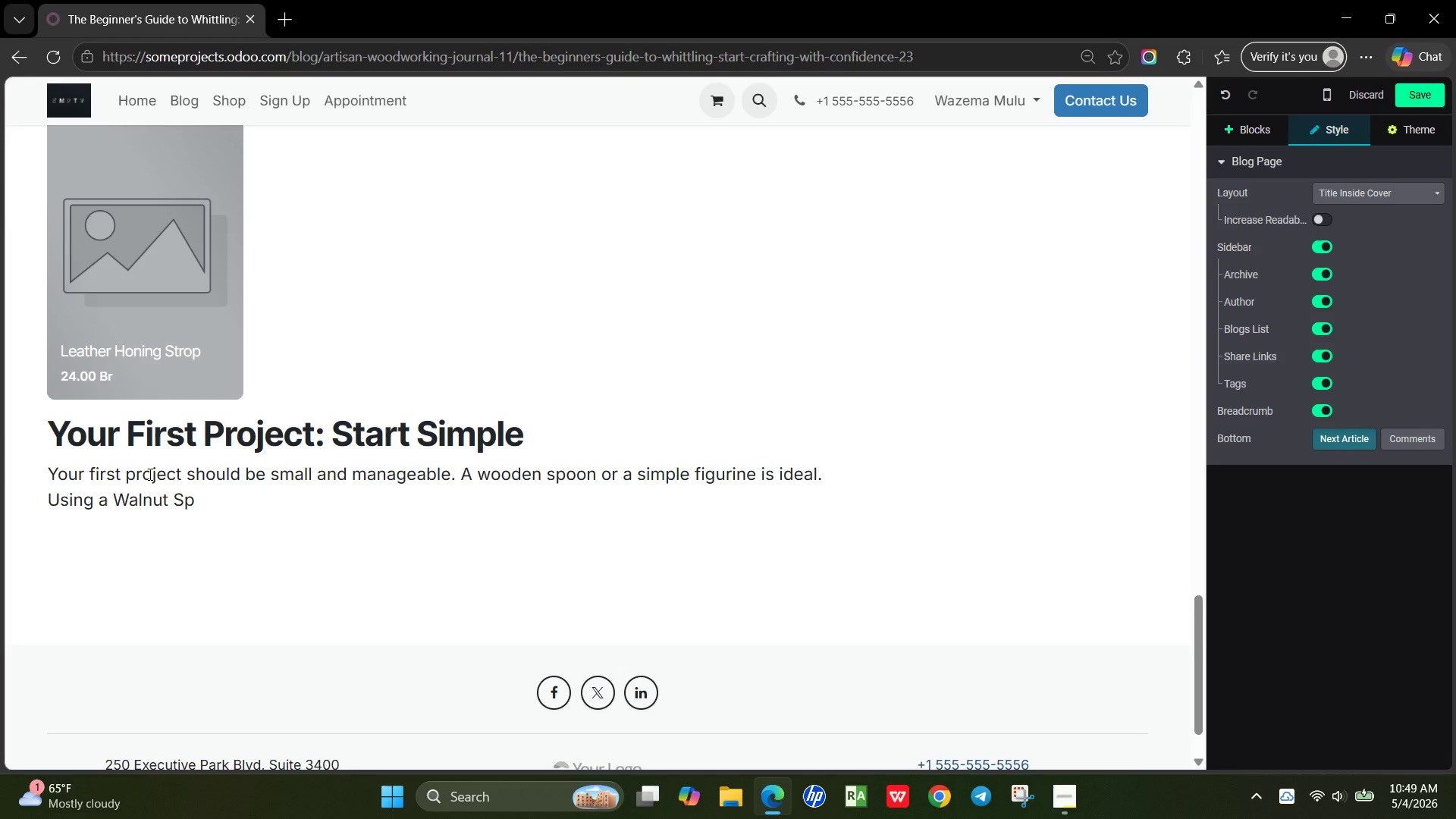 
wait(5.67)
 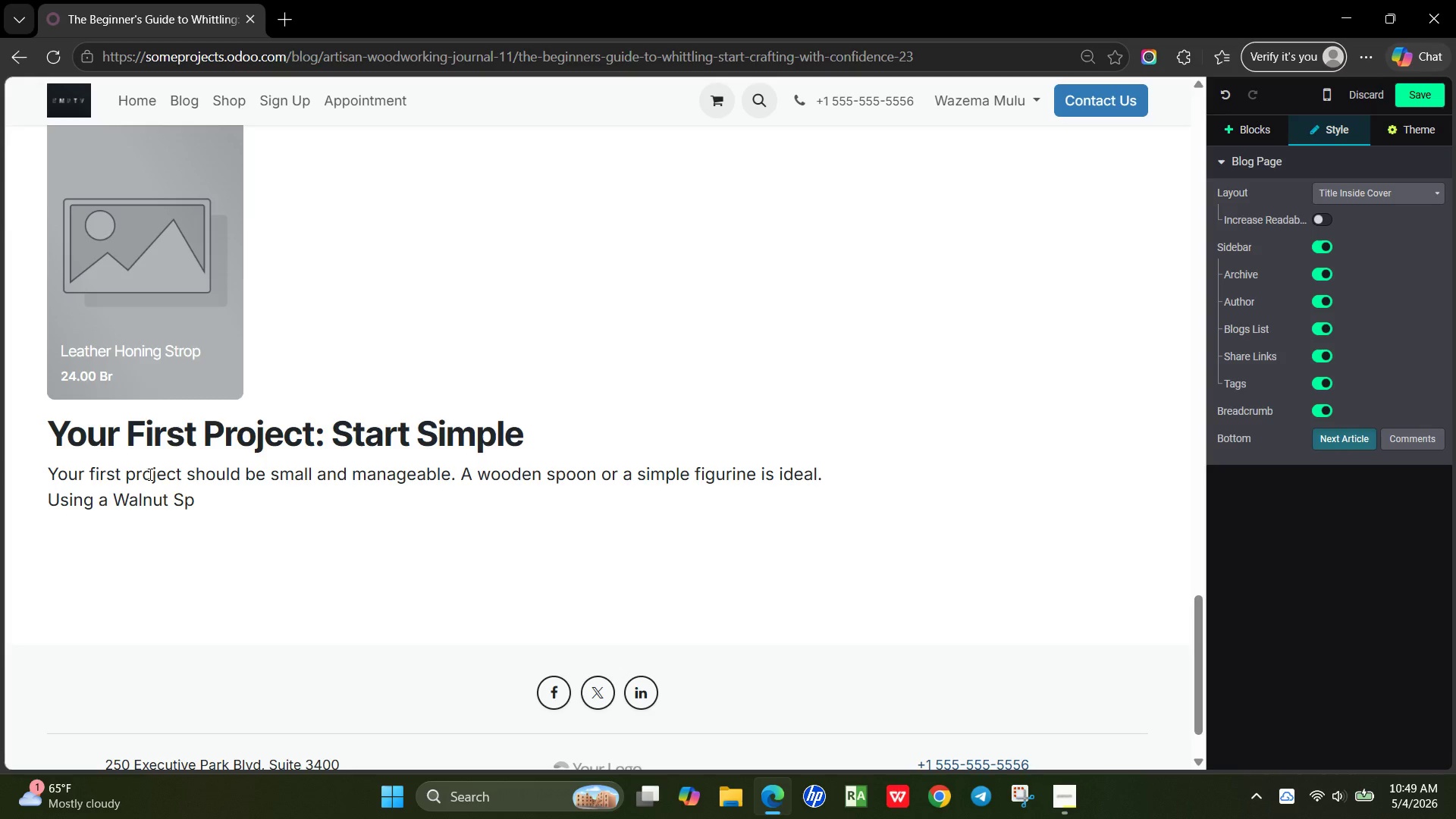 
type(oon Blank)
 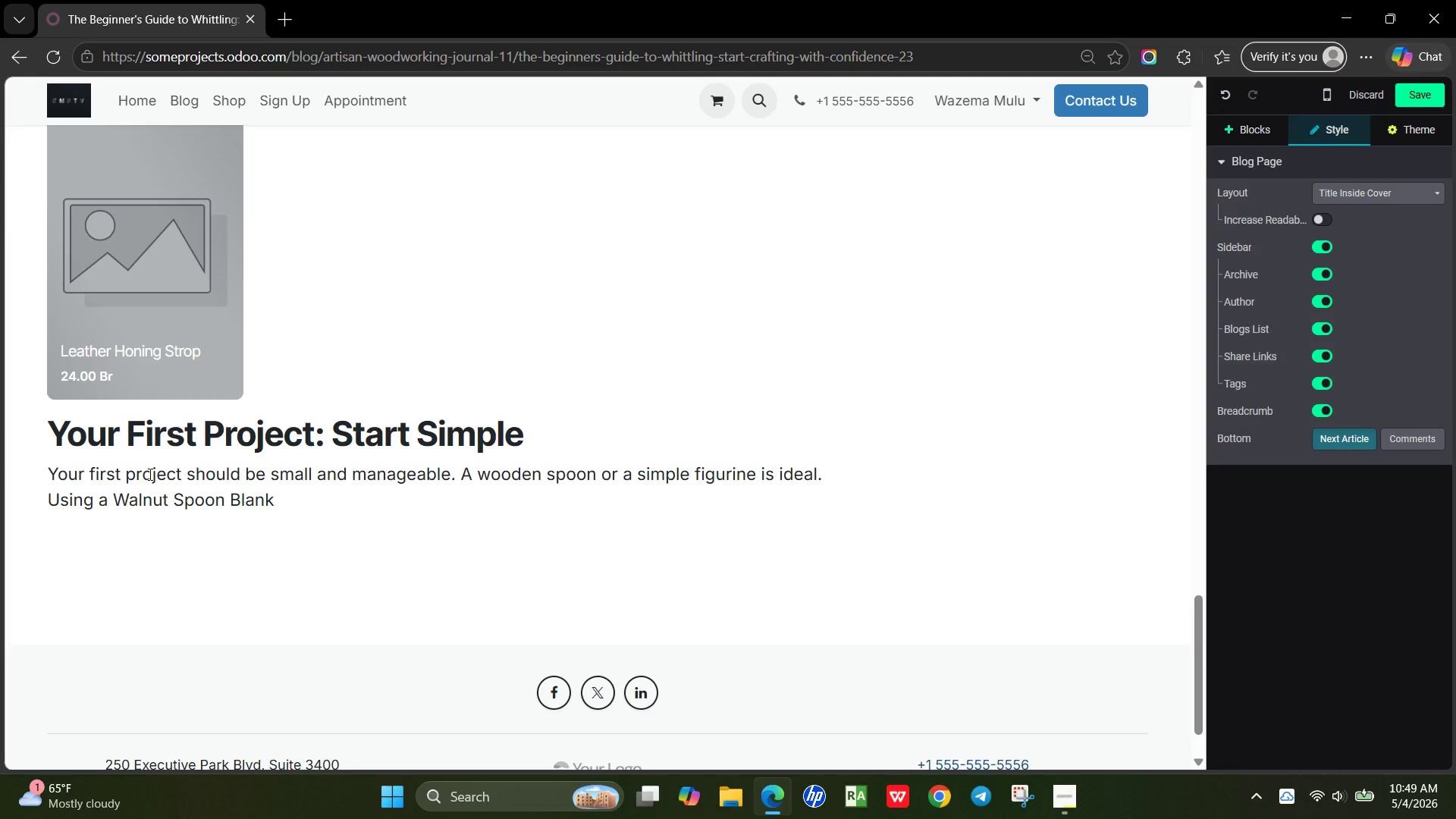 
wait(6.3)
 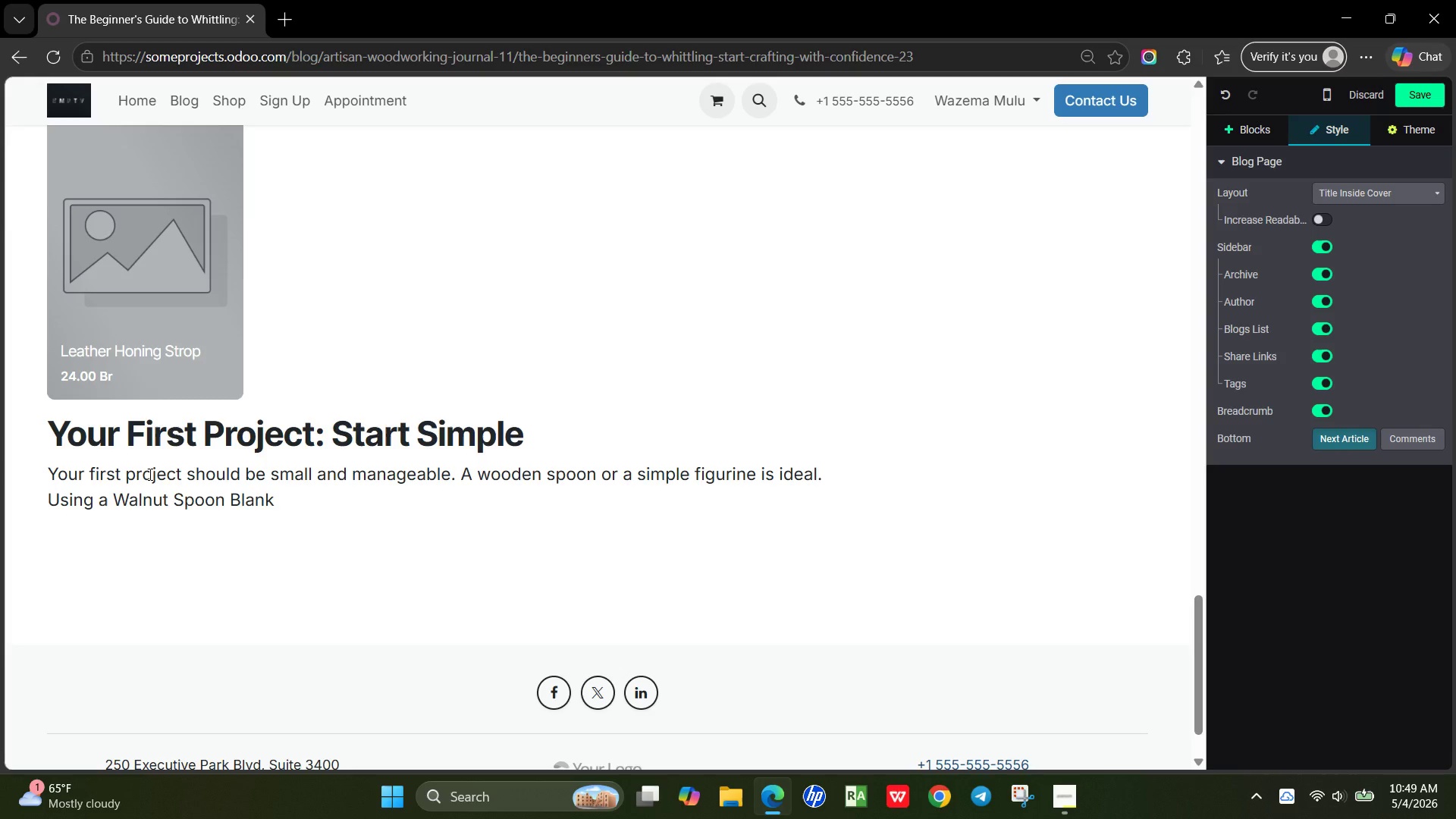 
type( allows you to focus on shaping a)
key(Backspace)
type(rather than cutting raw wood from scratch)
 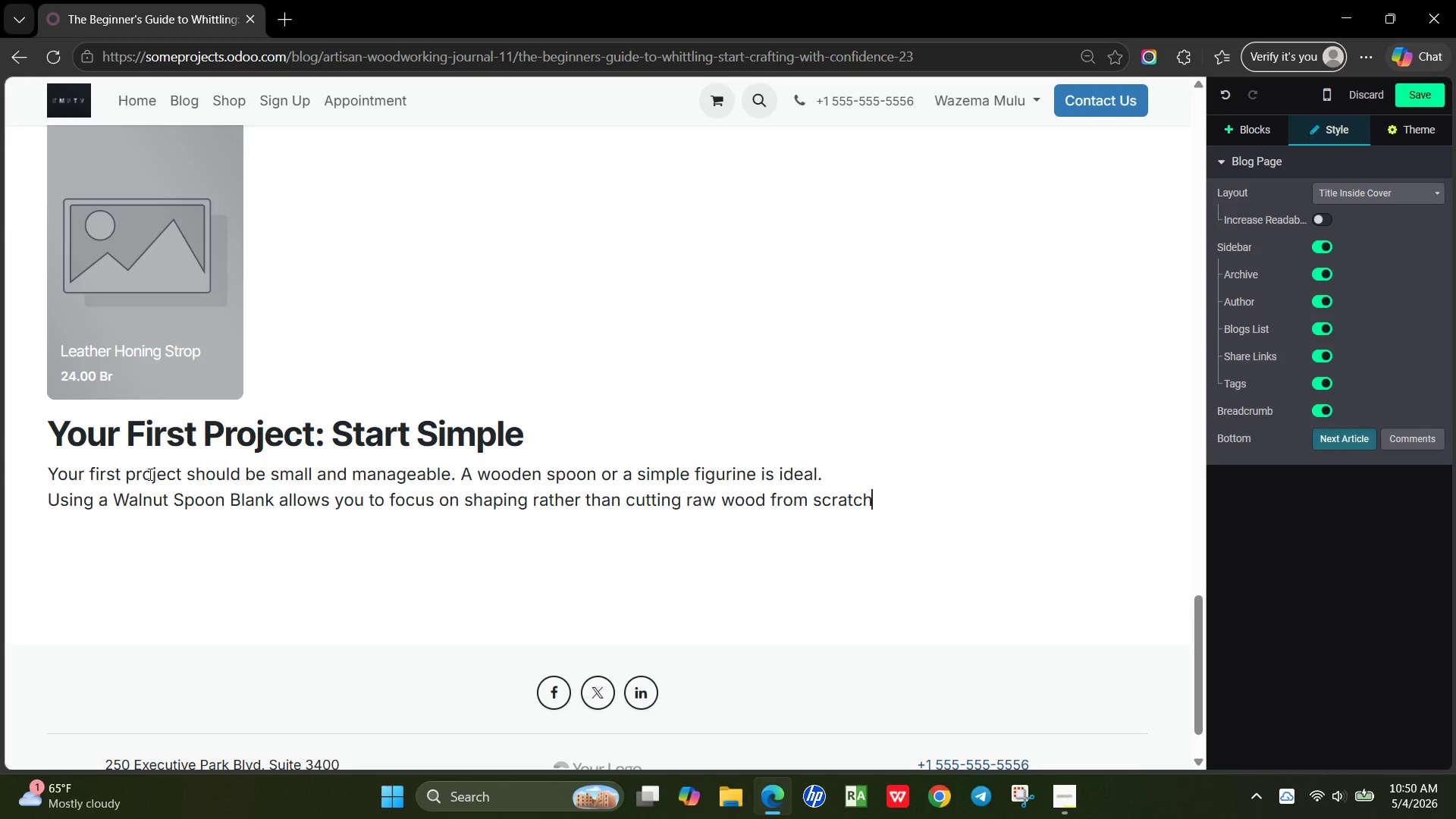 
key(Period)
 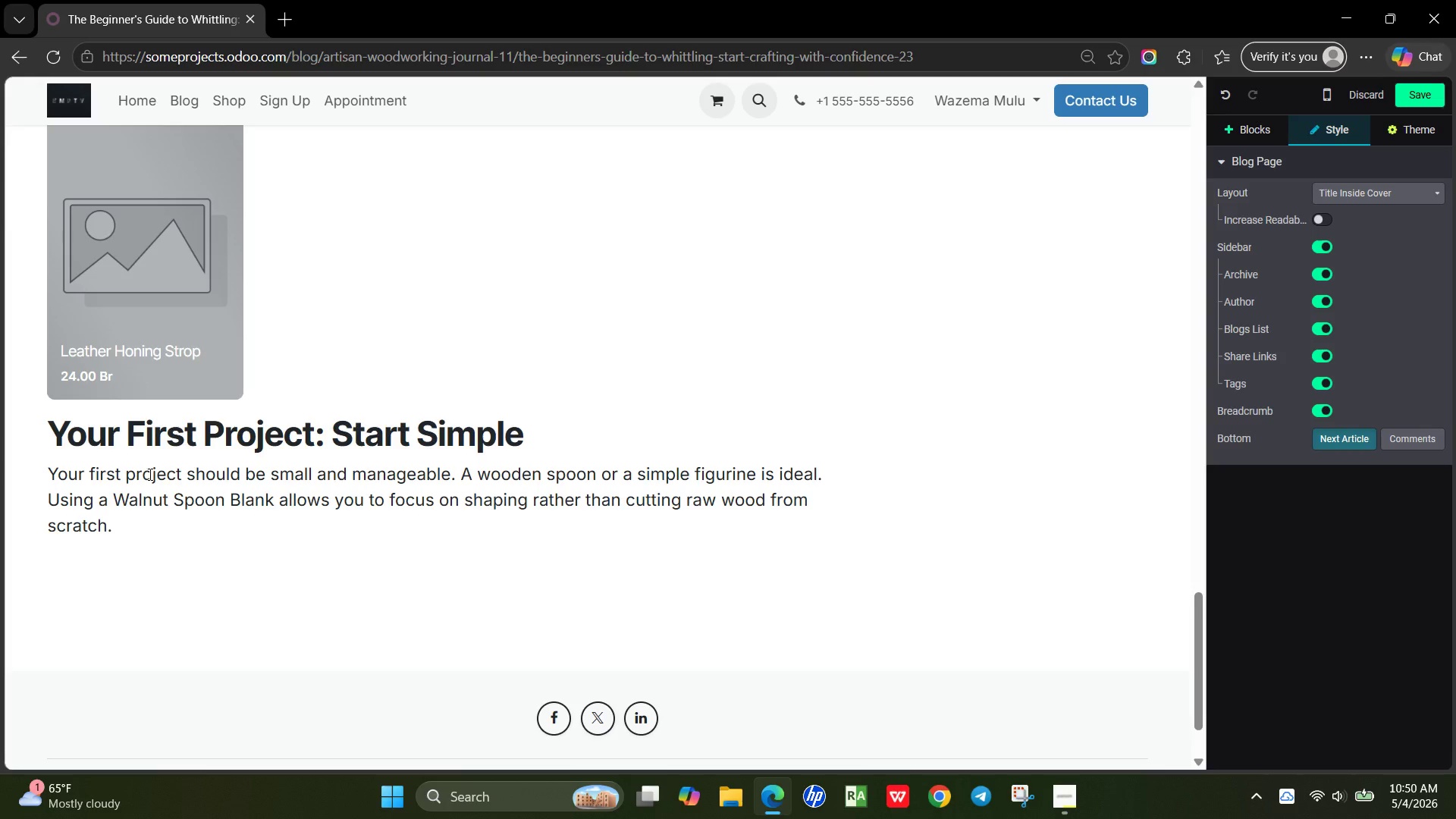 
key(Enter)
 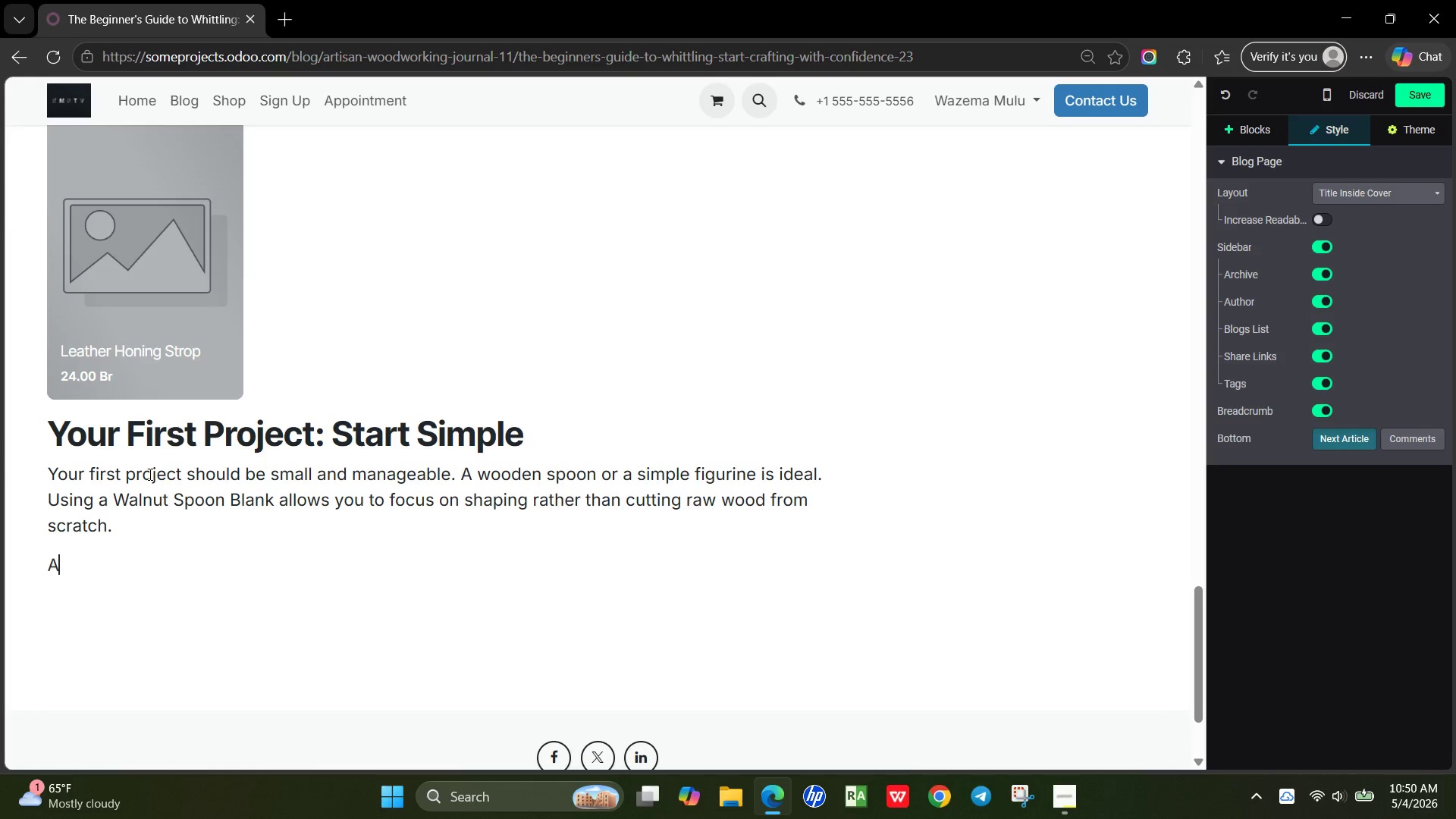 
type(As you improve, youc)
key(Backspace)
type( can)
 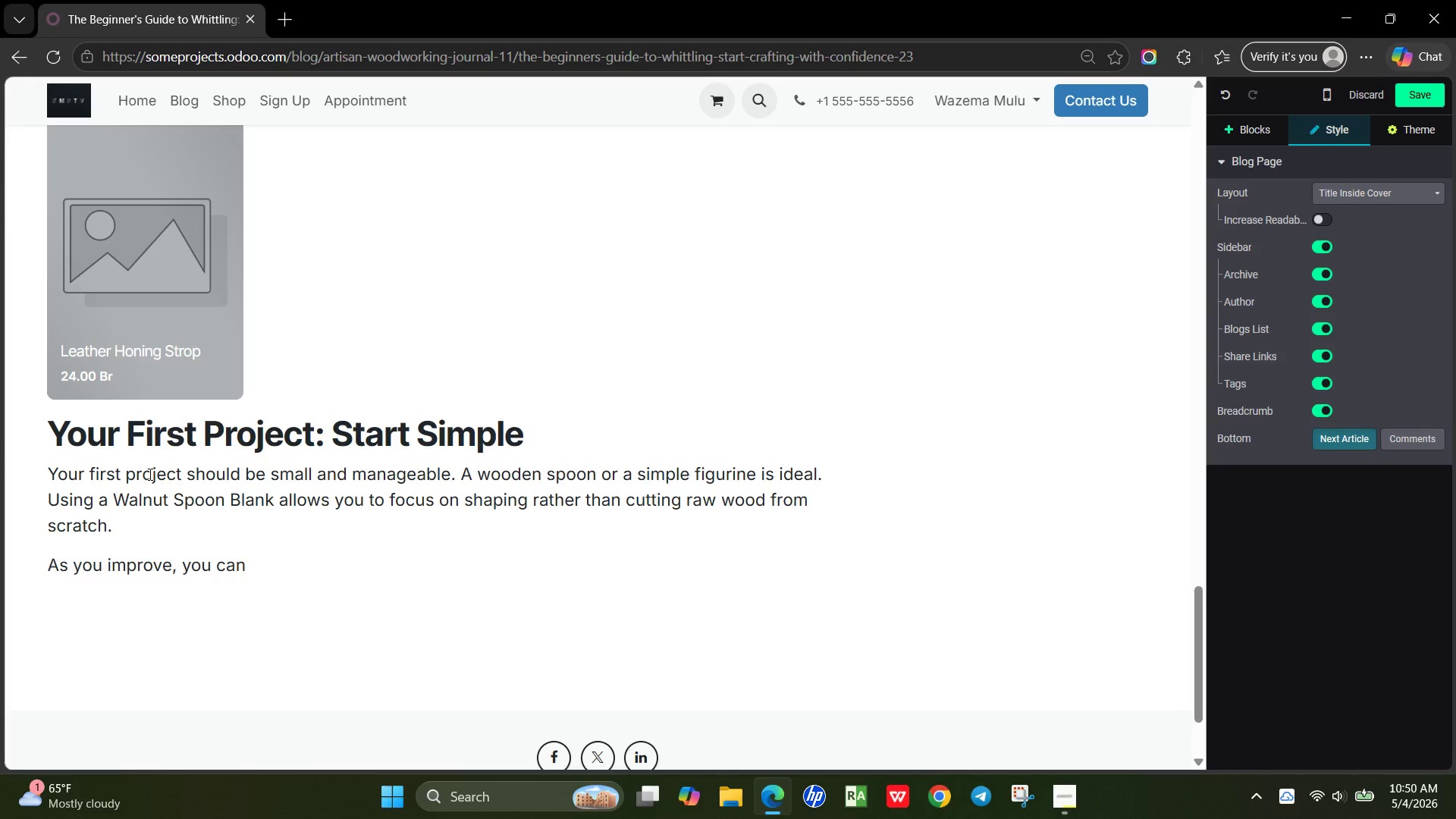 
type(up)
key(Backspace)
key(Backspace)
type( upgar)
key(Backspace)
key(Backspace)
type(rade your tooi)
key(Backspace)
type(kit and explore more detailed designs. Whittling is a skill that grows with practice, and every piee)
key(Backspace)
type(ce you e)
key(Backspace)
key(Backspace)
type(create builds both techniue and confidence.)
 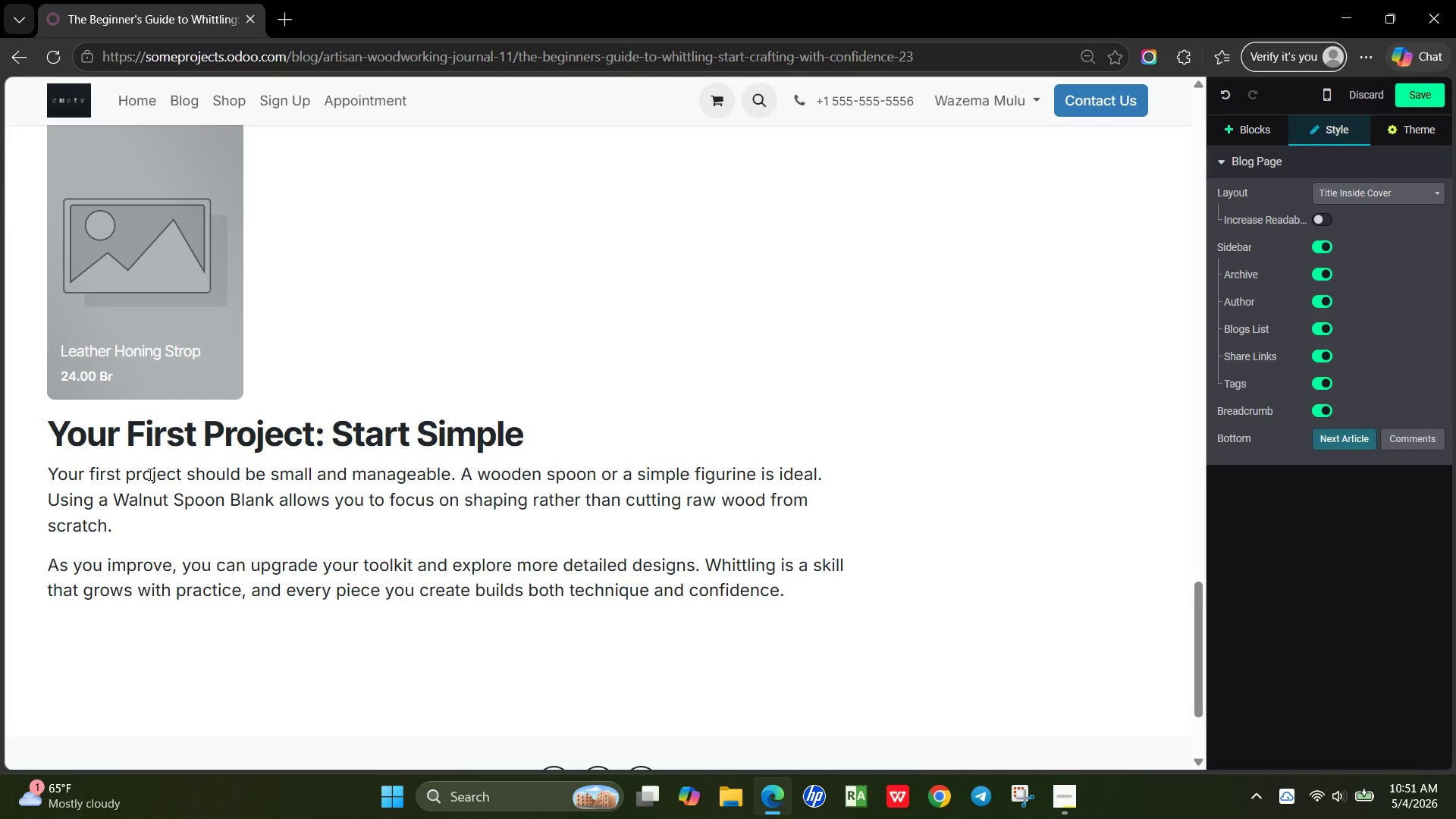 
hold_key(key=Q, duration=0.34)
 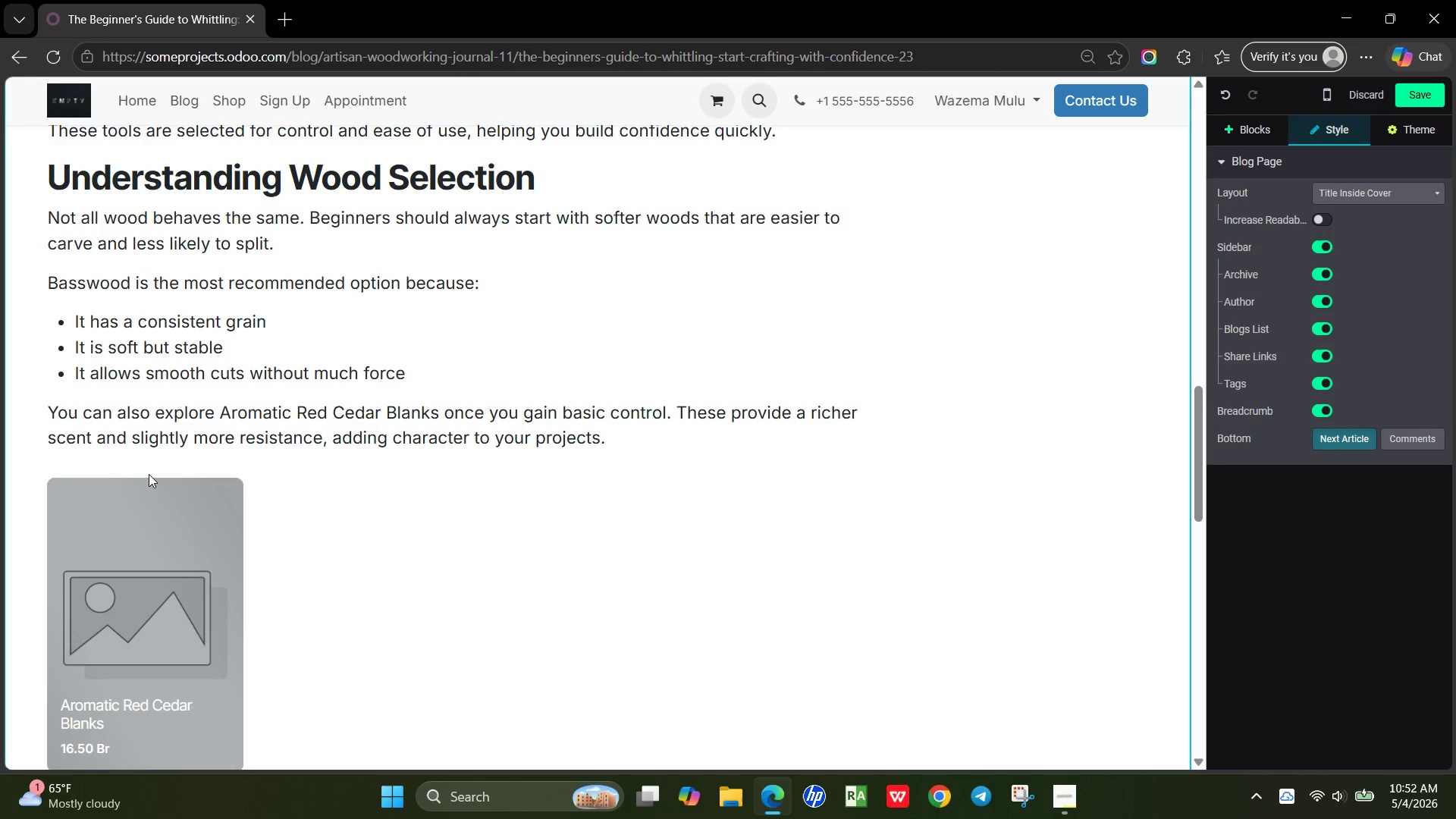 
wait(47.72)
 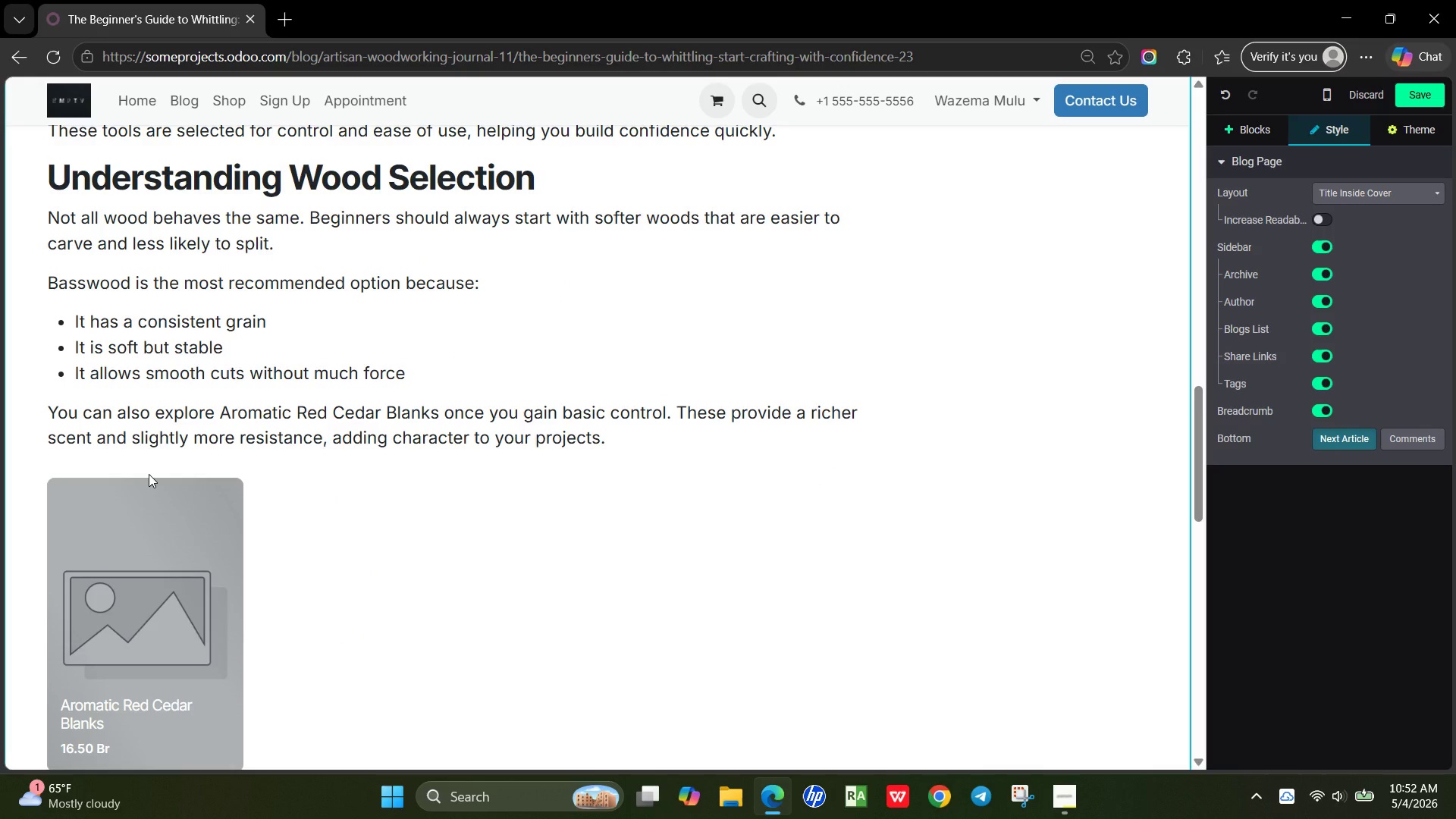 
left_click_drag(start_coordinate=[224, 463], to_coordinate=[438, 455])
 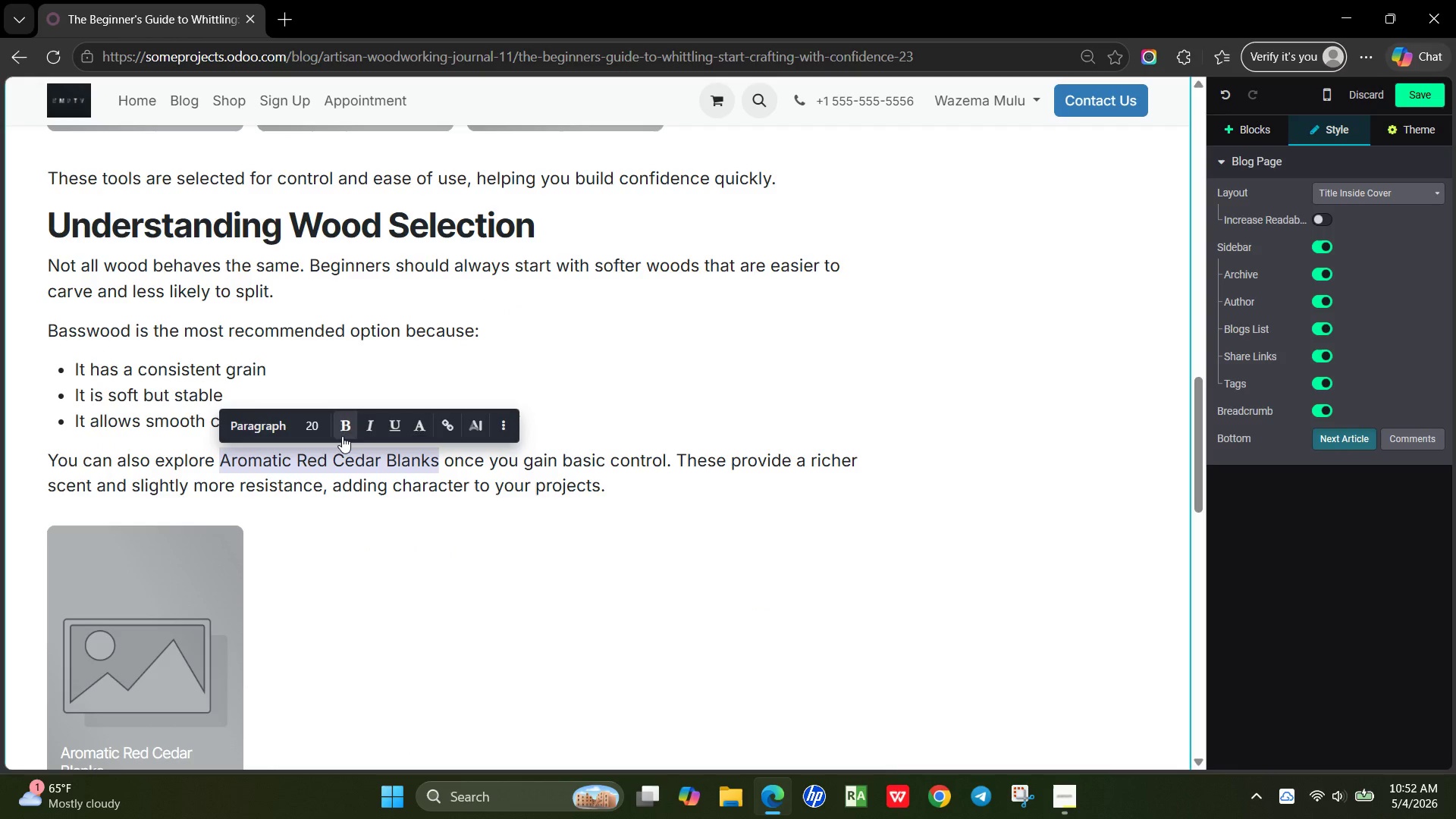 
left_click([342, 436])
 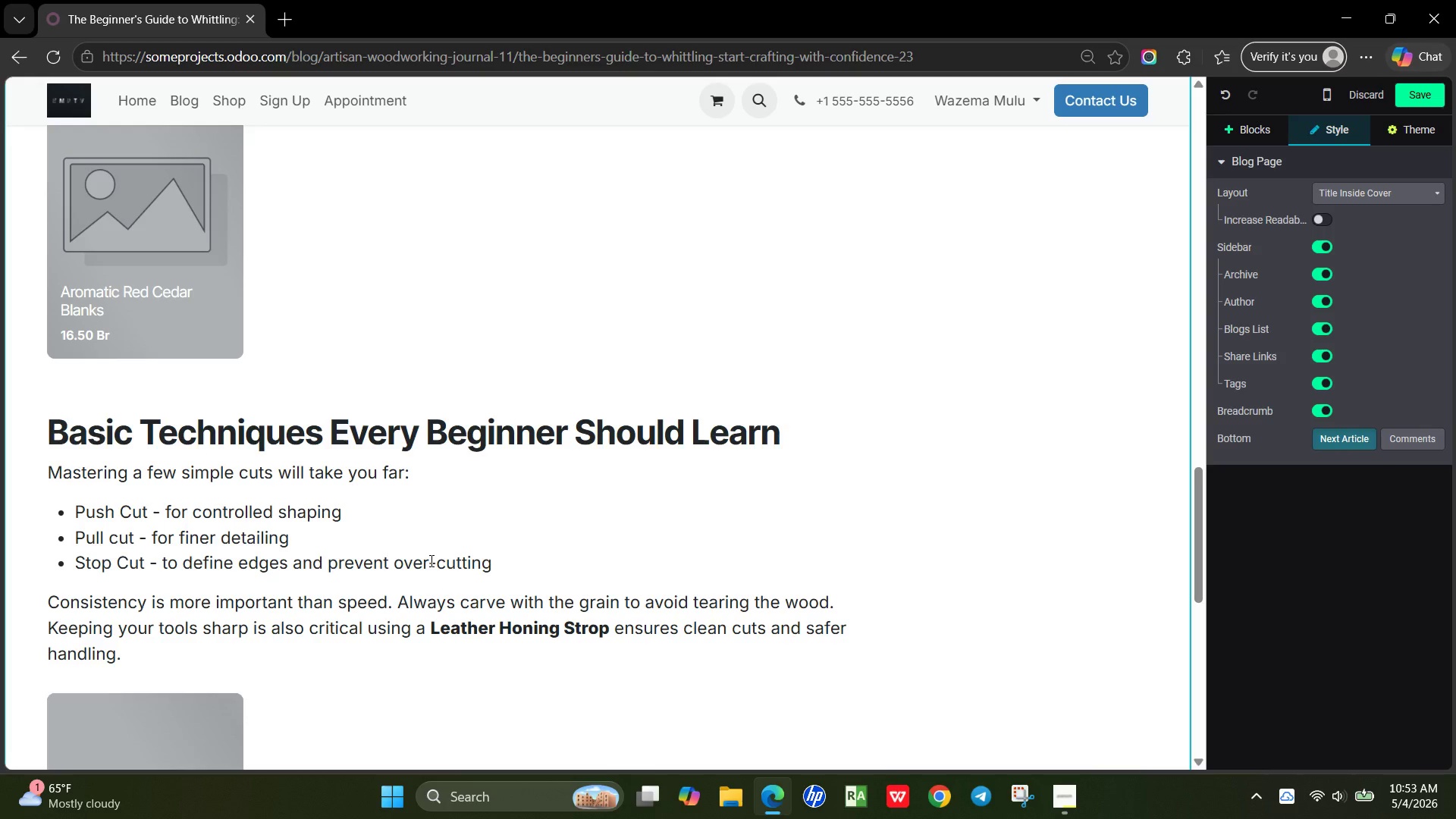 
wait(66.3)
 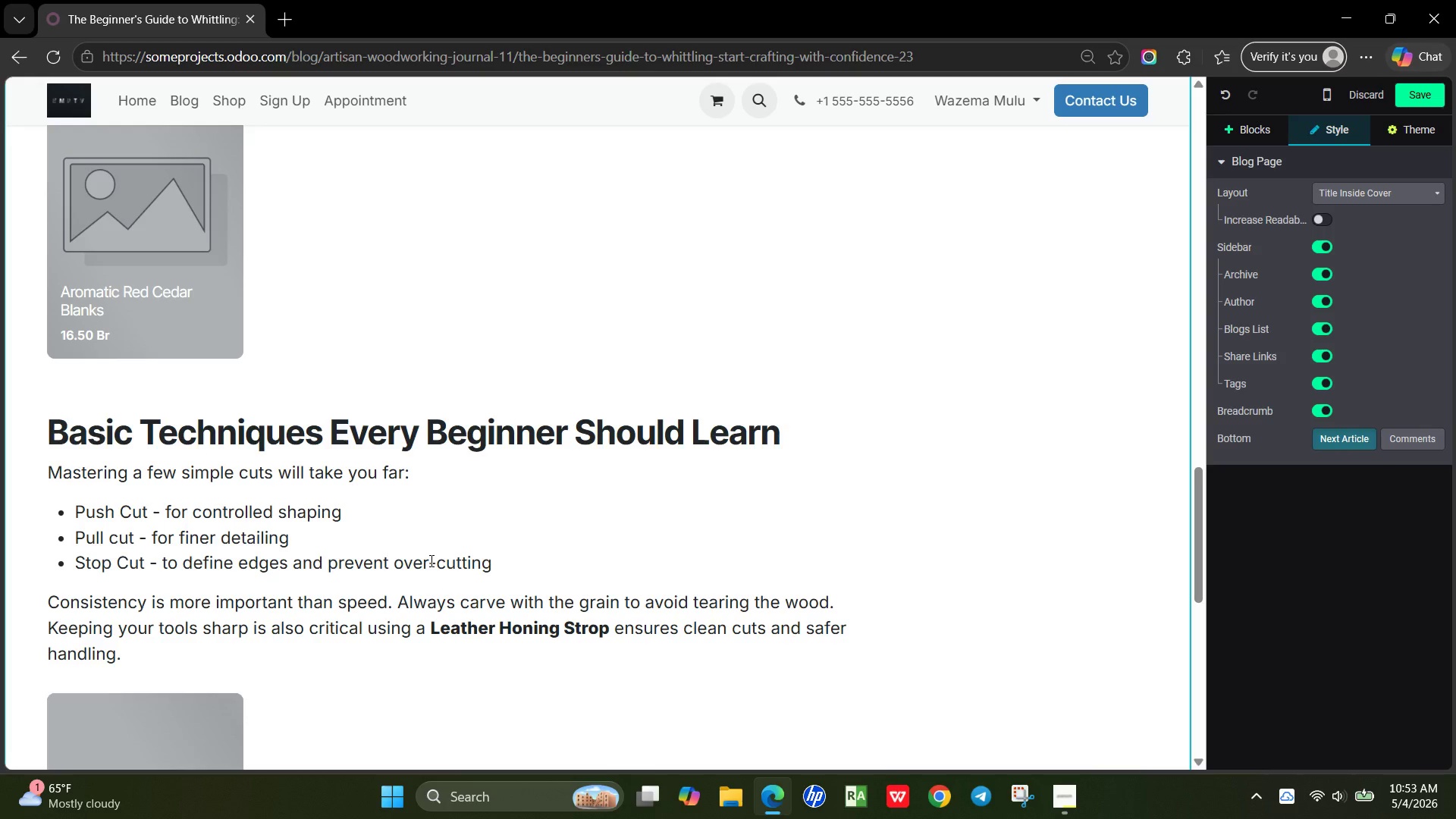 
left_click([177, 475])
 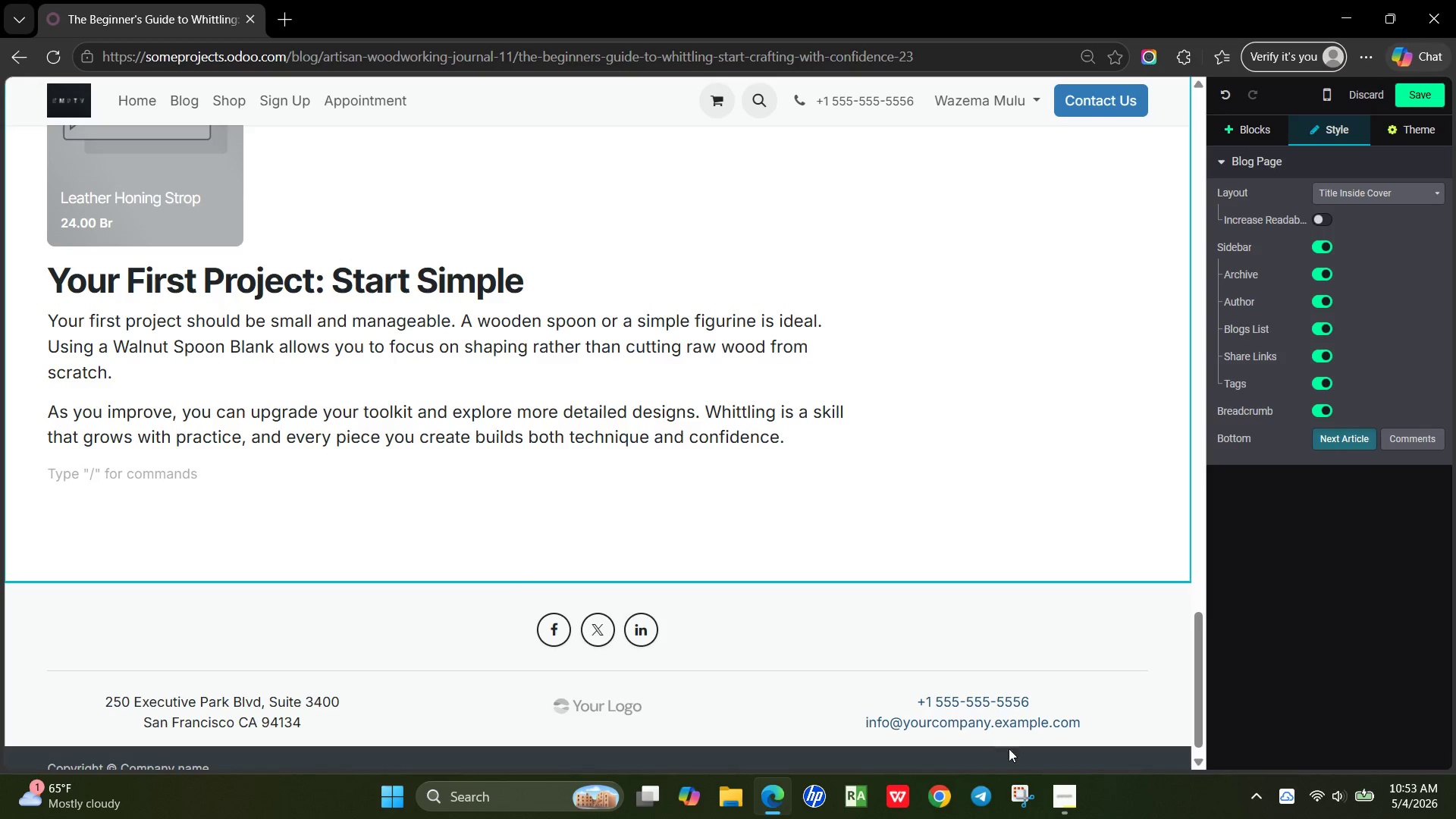 
left_click([1065, 799])